 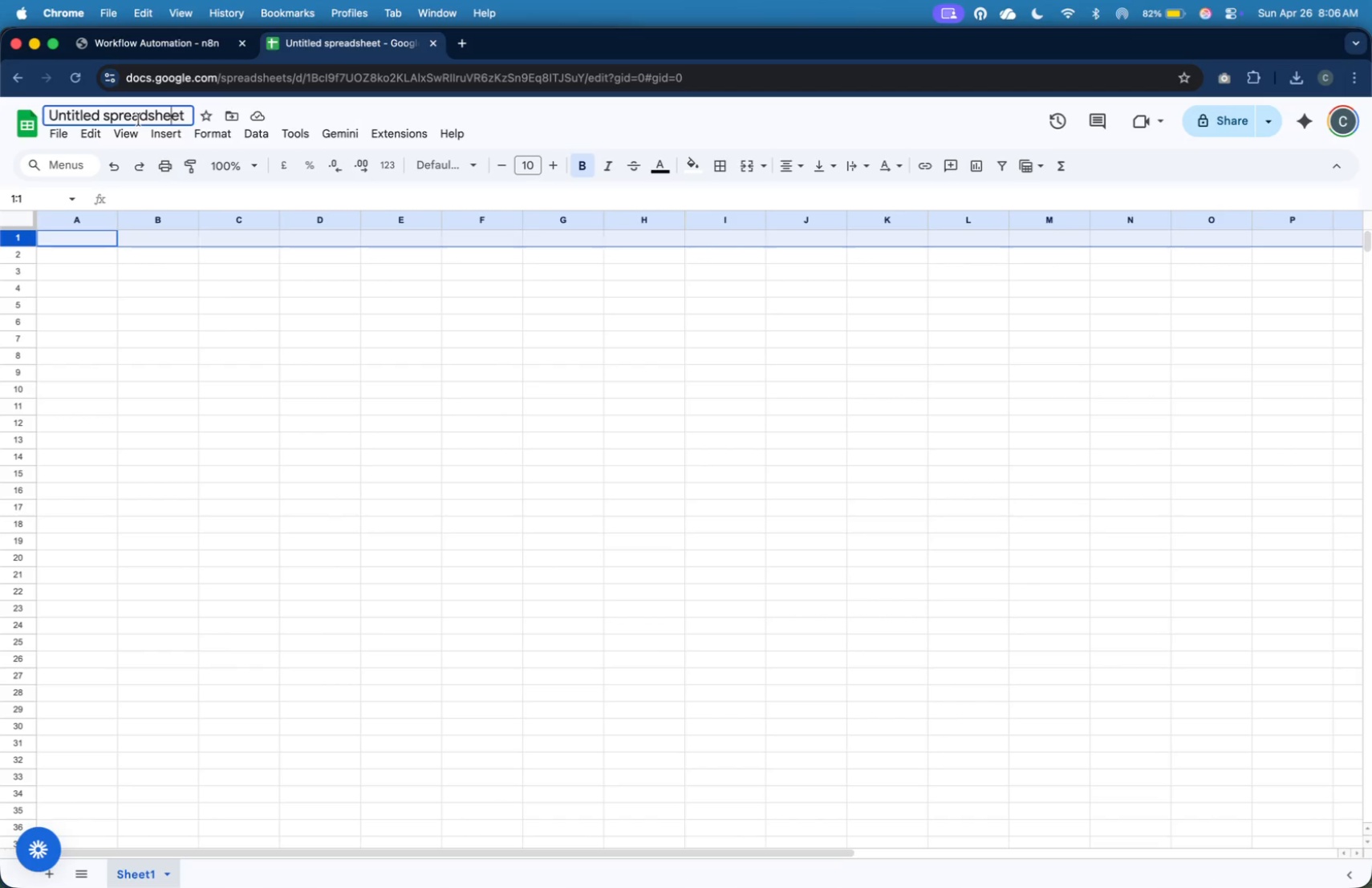 
key(Meta+A)
 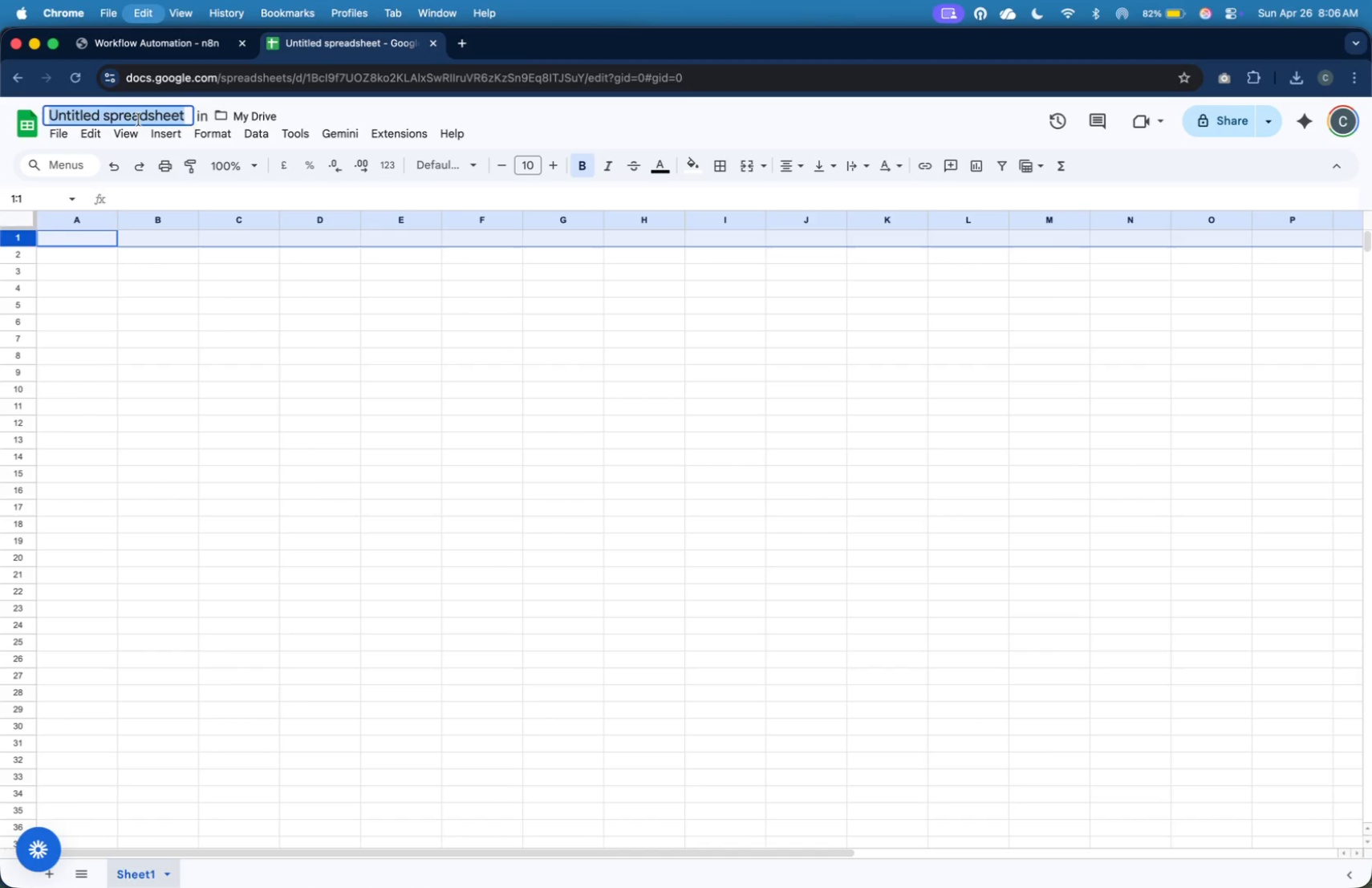 
key(Meta+V)
 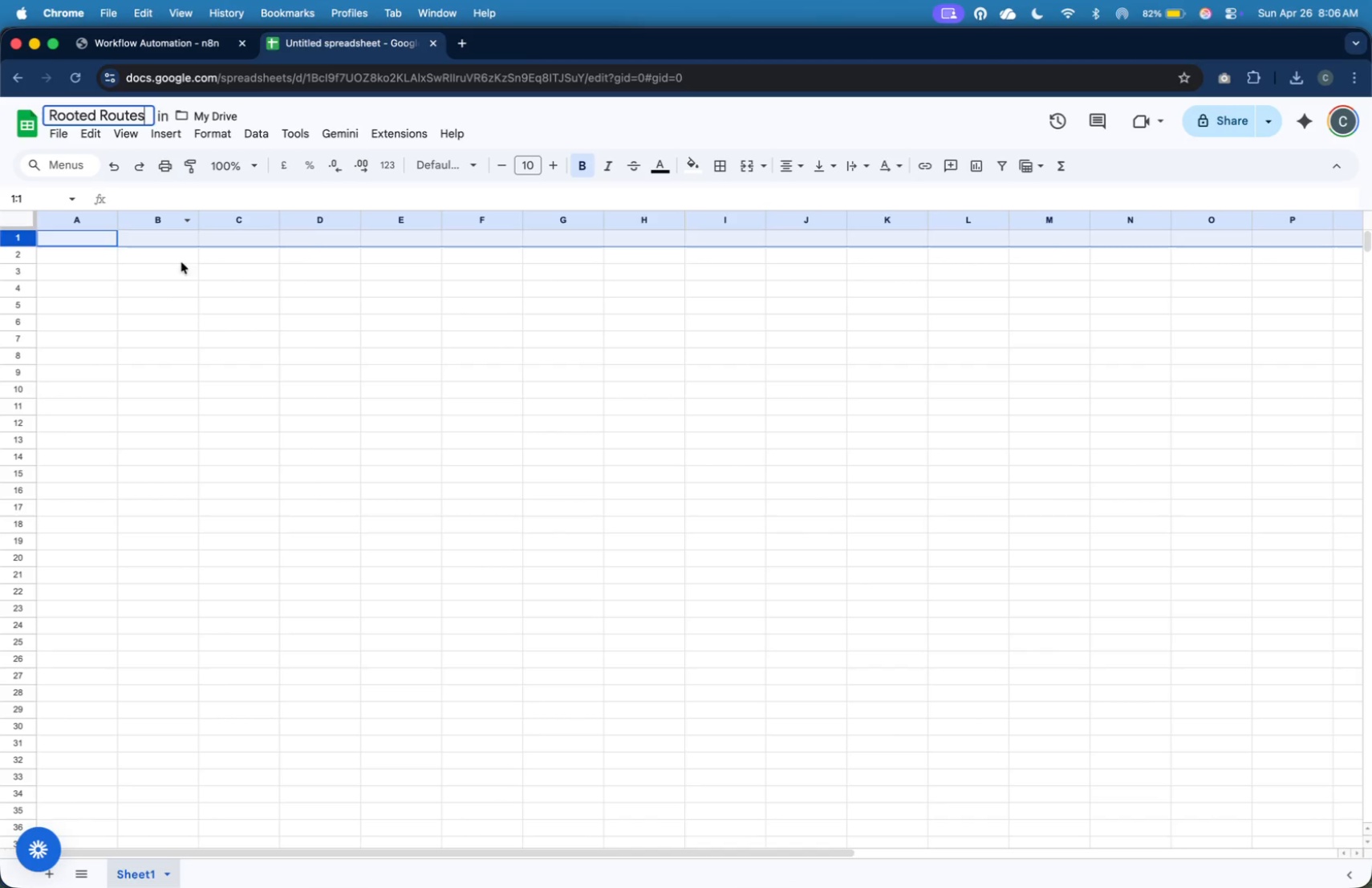 
left_click([188, 284])
 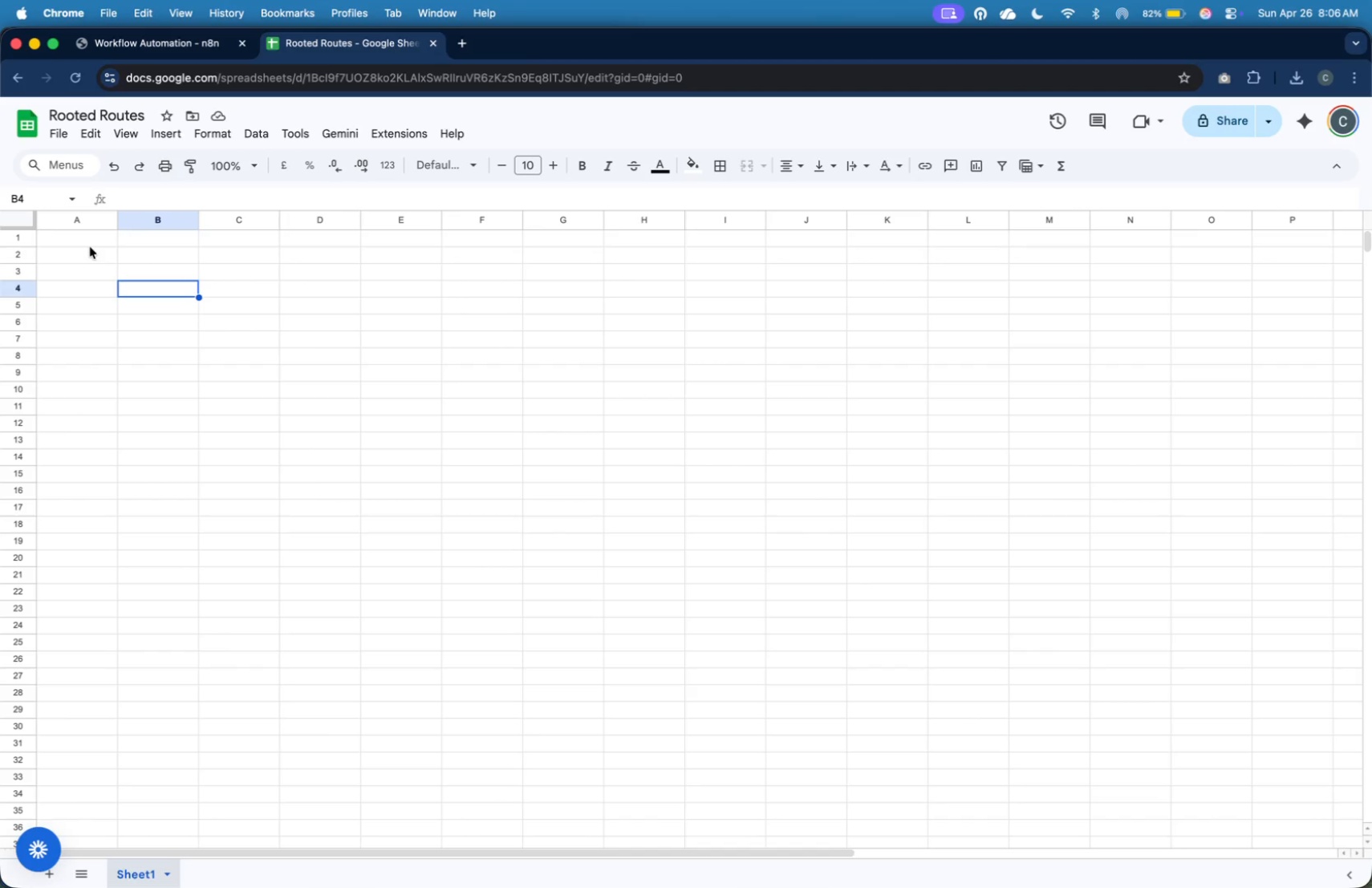 
left_click([90, 241])
 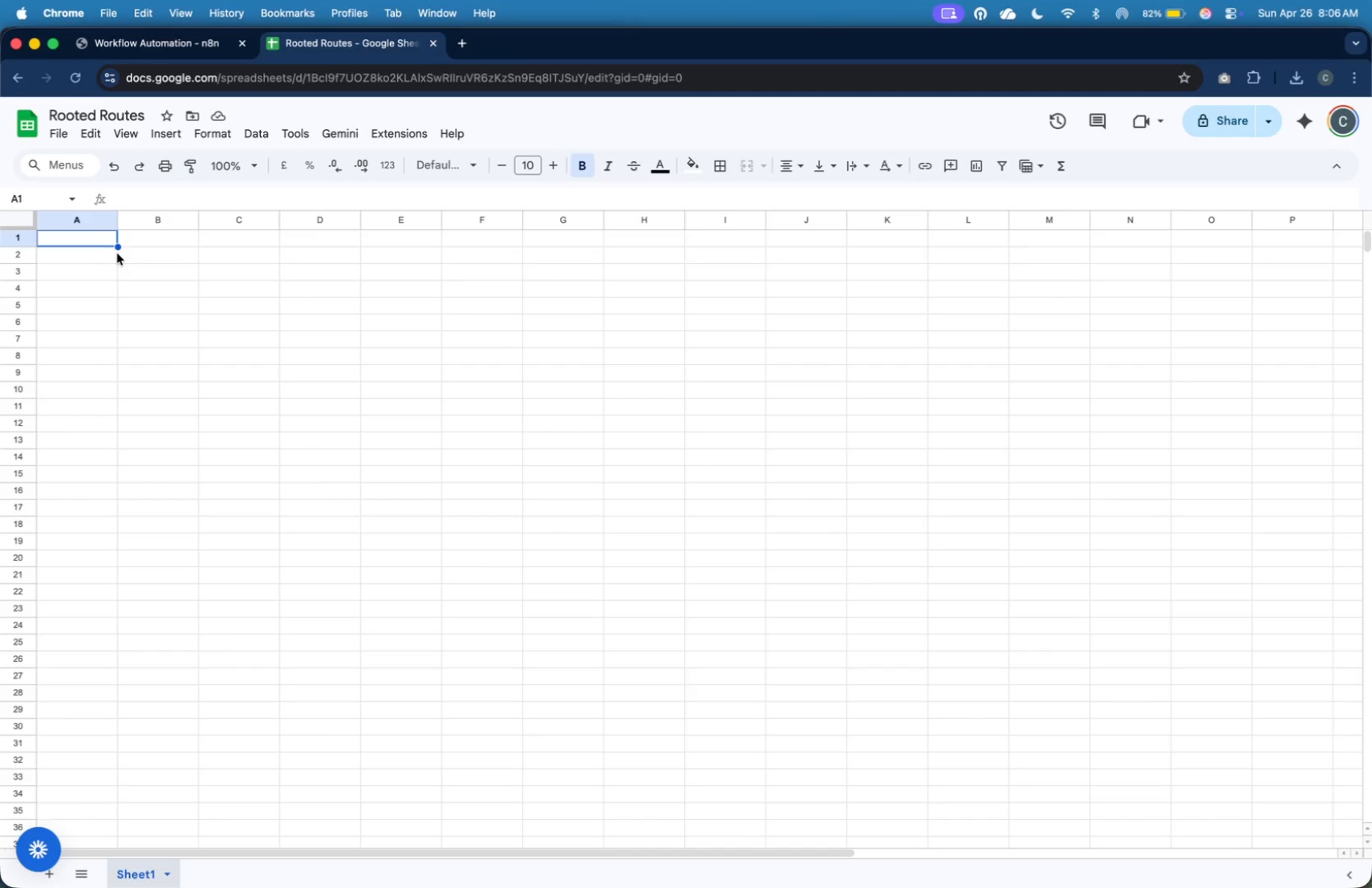 
wait(9.05)
 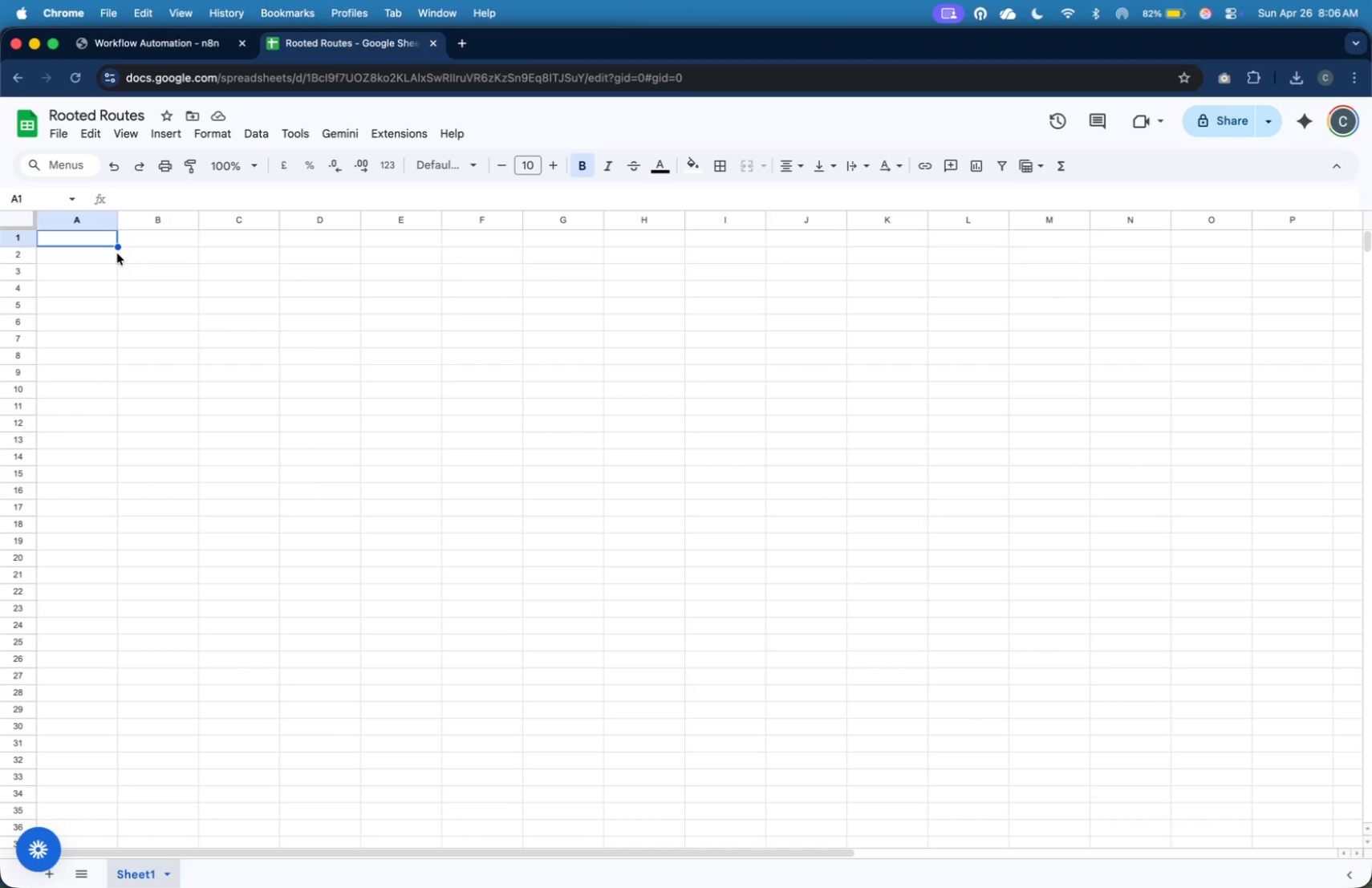 
type(Namw)
key(Backspace)
type(e)
key(Tab)
type(Email)
 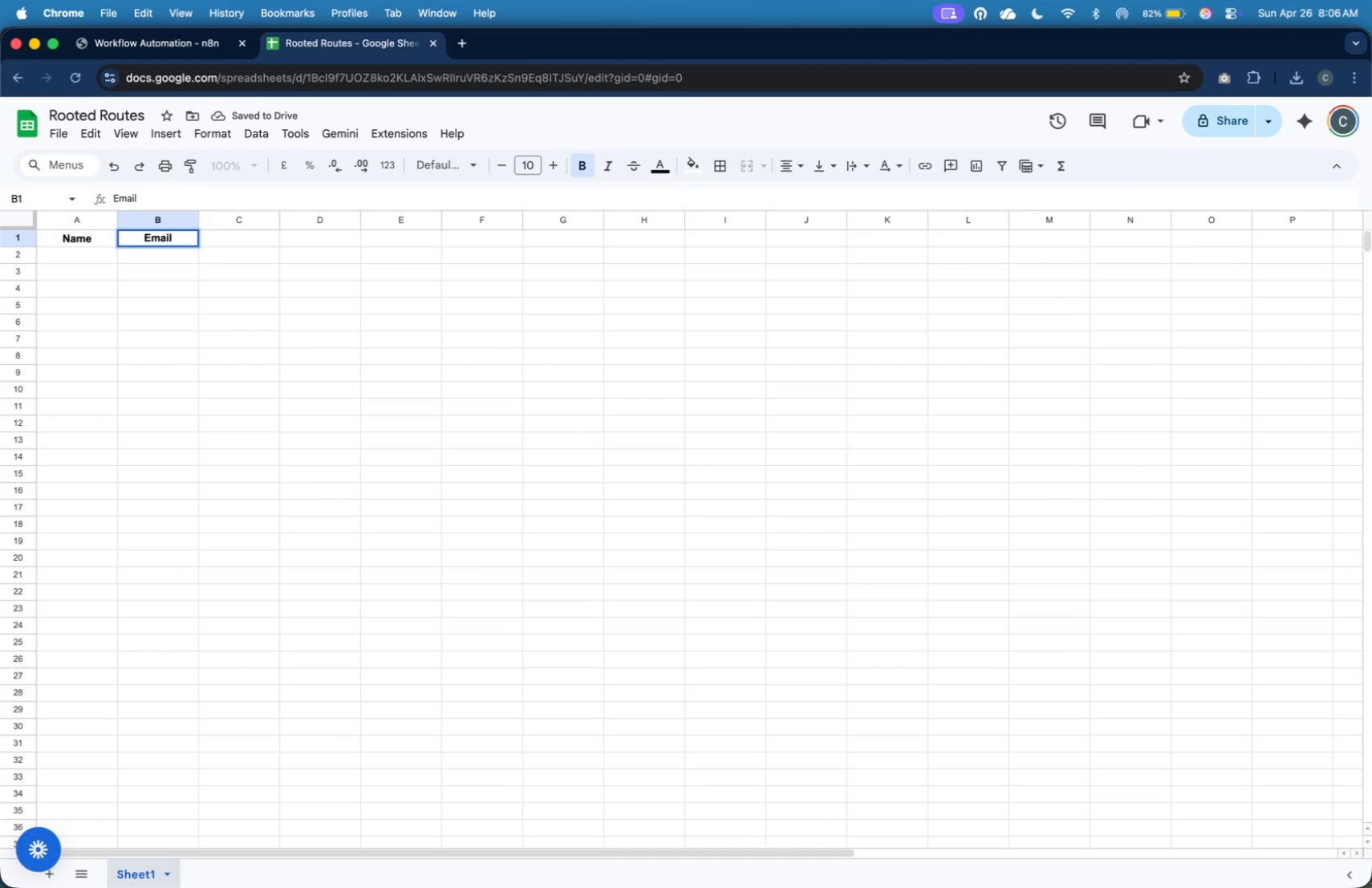 
key(Tab)
type(Park)
key(Tab)
type(Date)
key(Tab)
type(Time)
 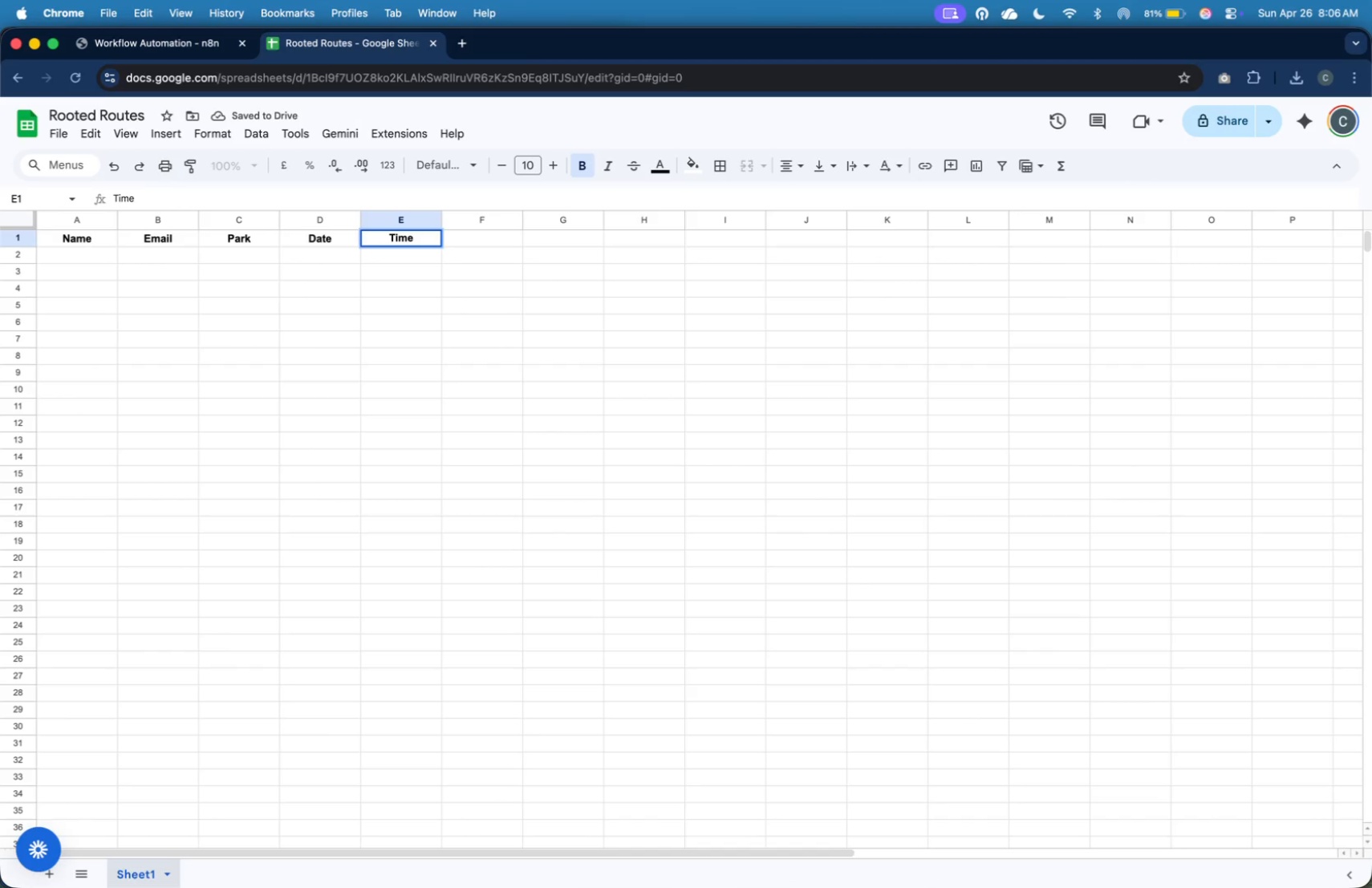 
wait(7.88)
 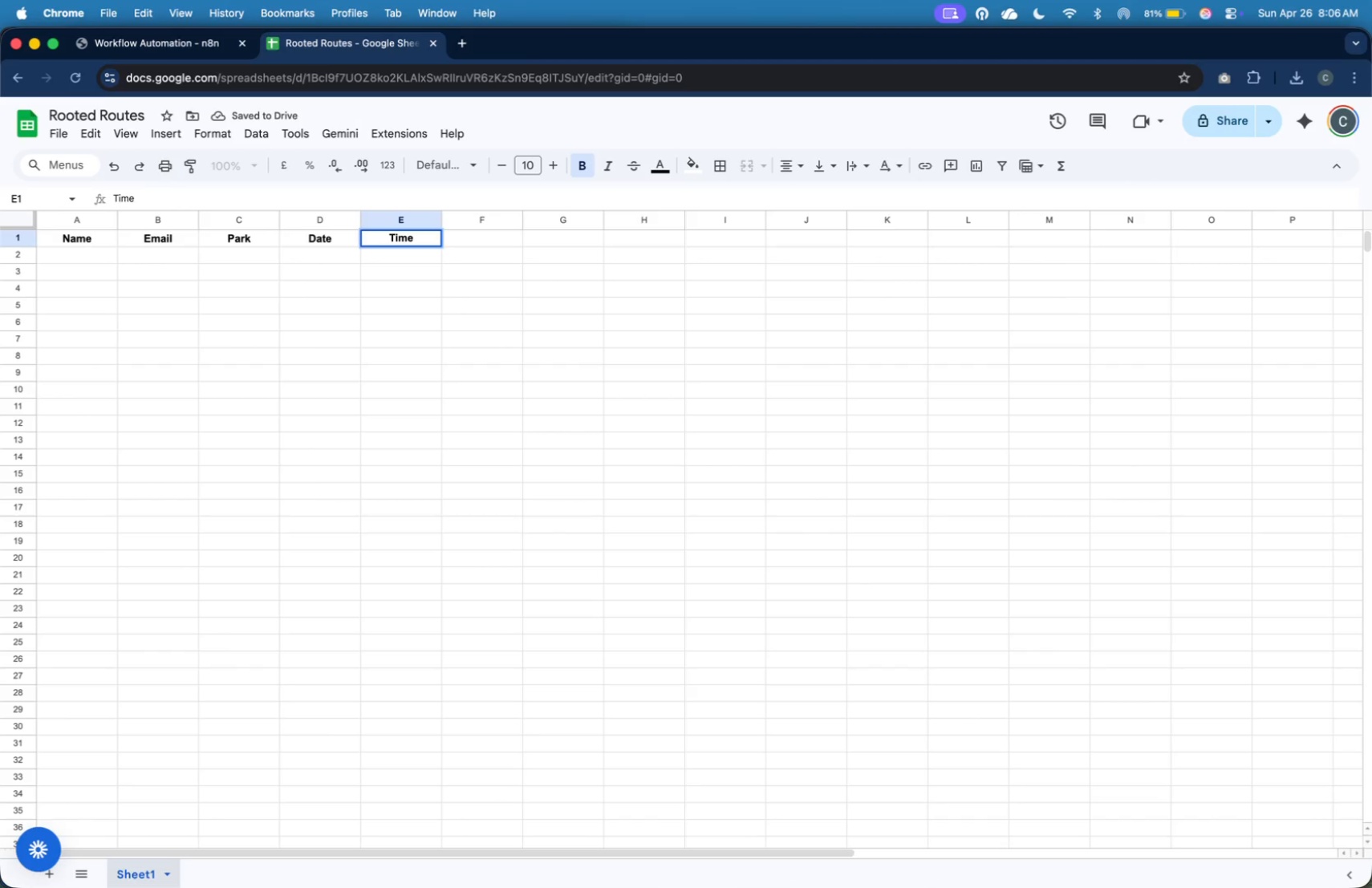 
key(Tab)
type(Guests)
 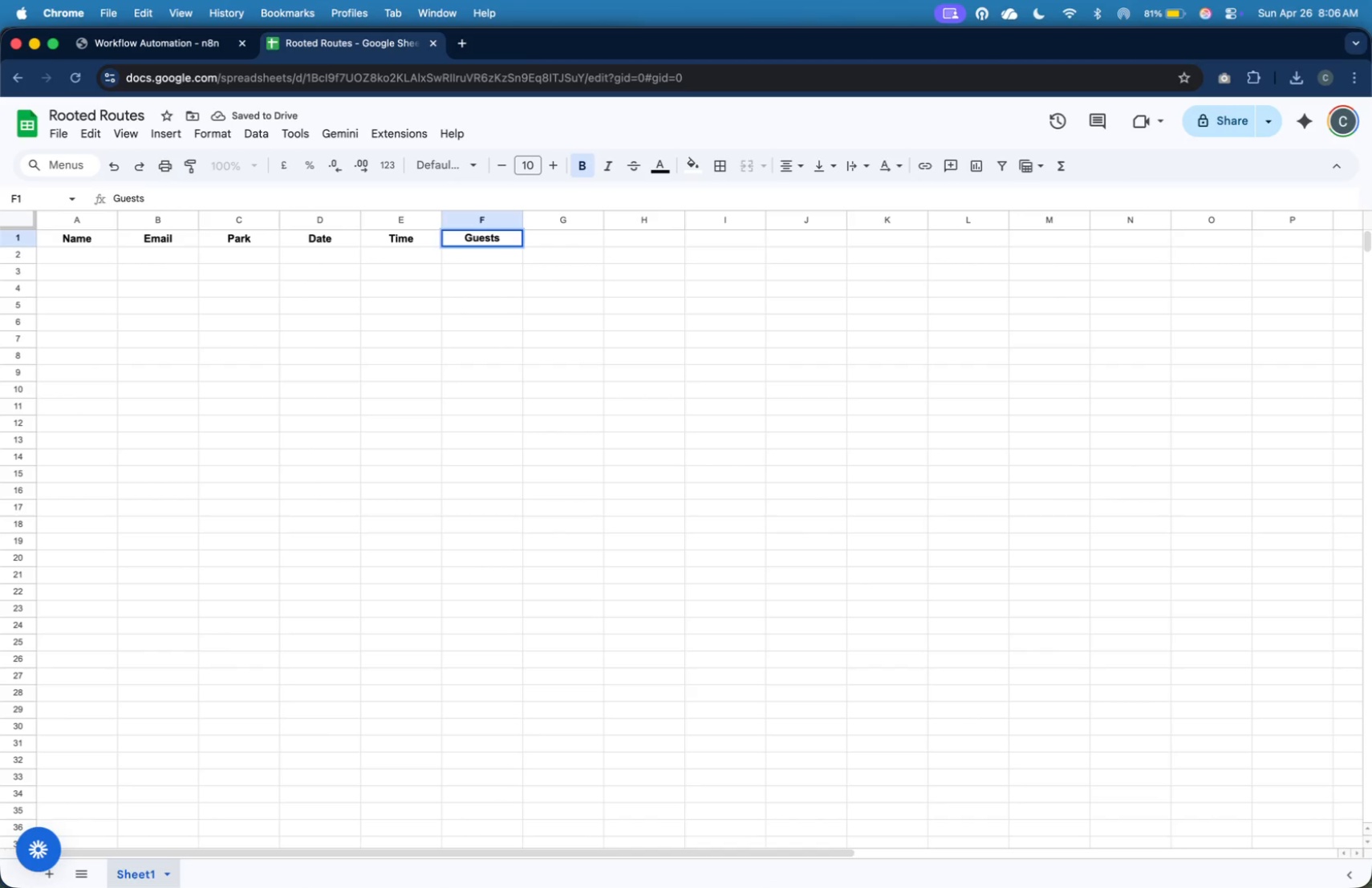 